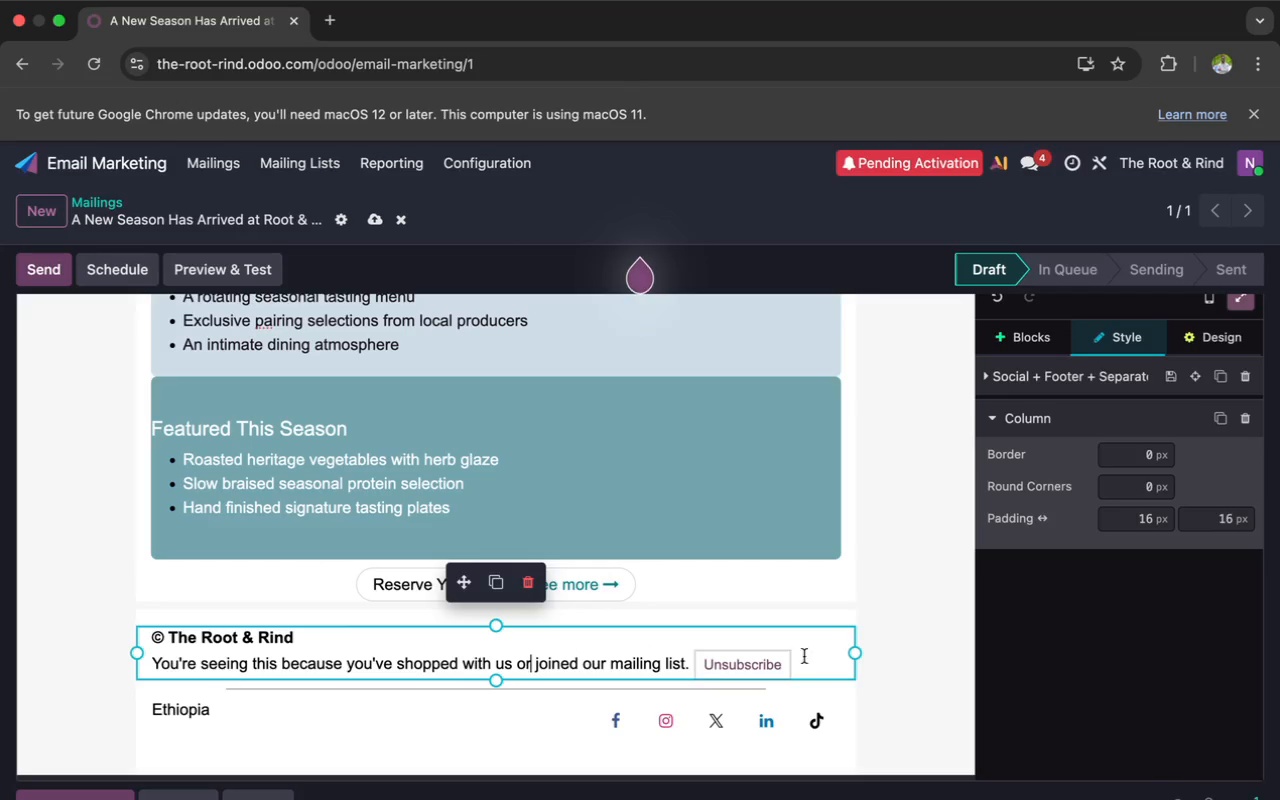 
left_click_drag(start_coordinate=[813, 660], to_coordinate=[778, 661])
 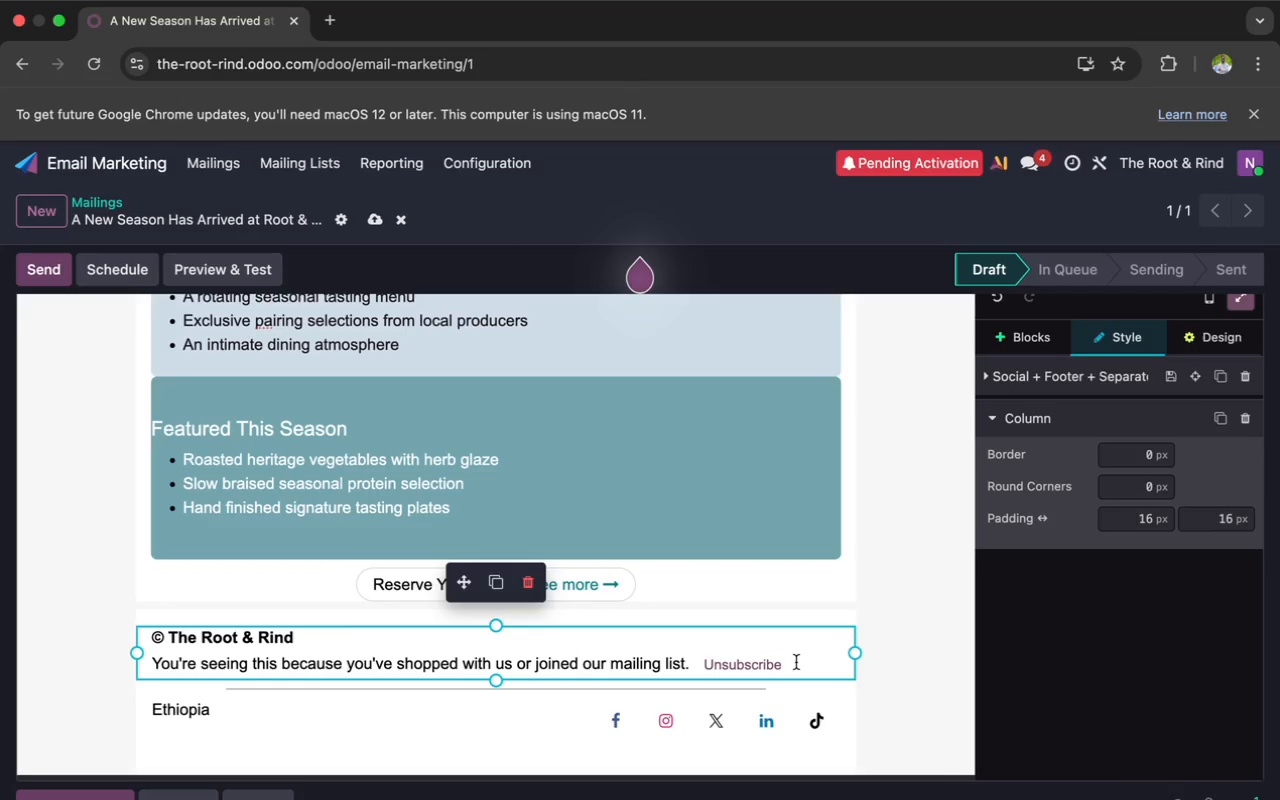 
left_click_drag(start_coordinate=[801, 663], to_coordinate=[153, 673])
 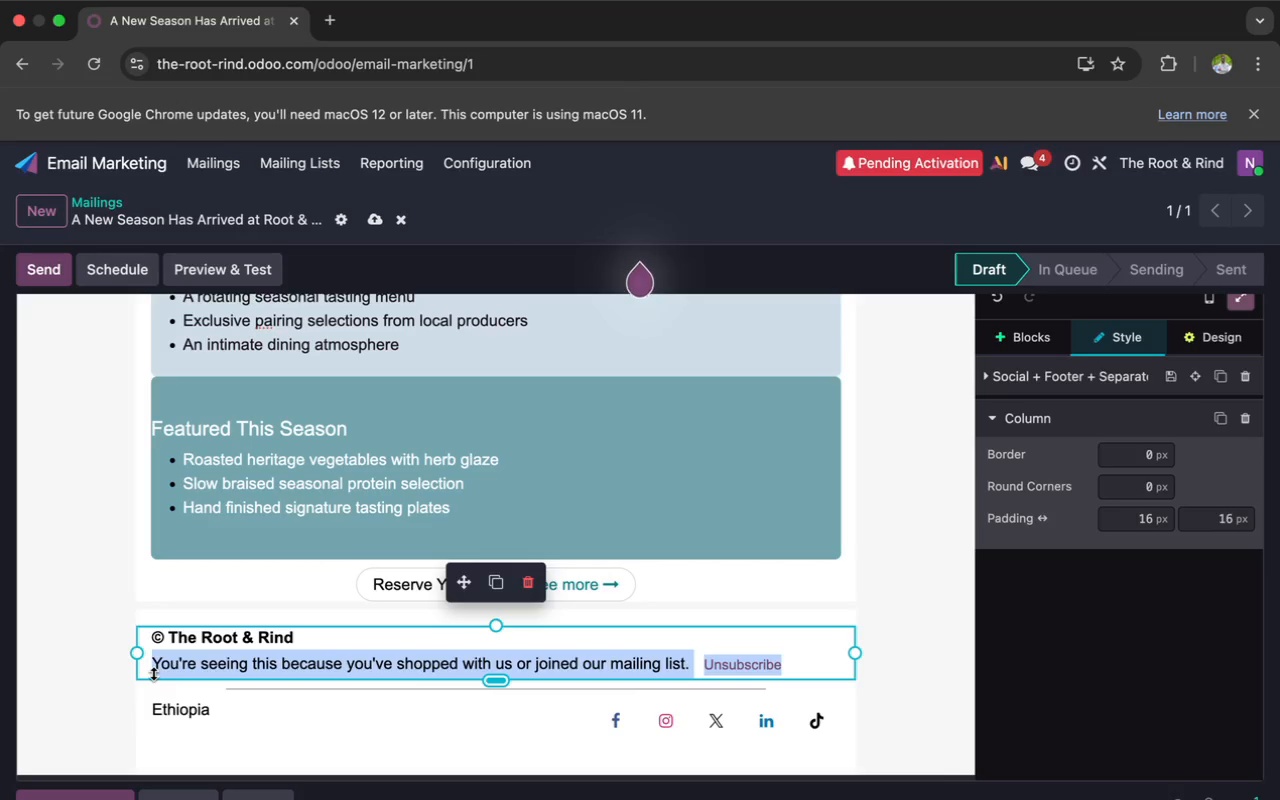 
key(Backspace)
 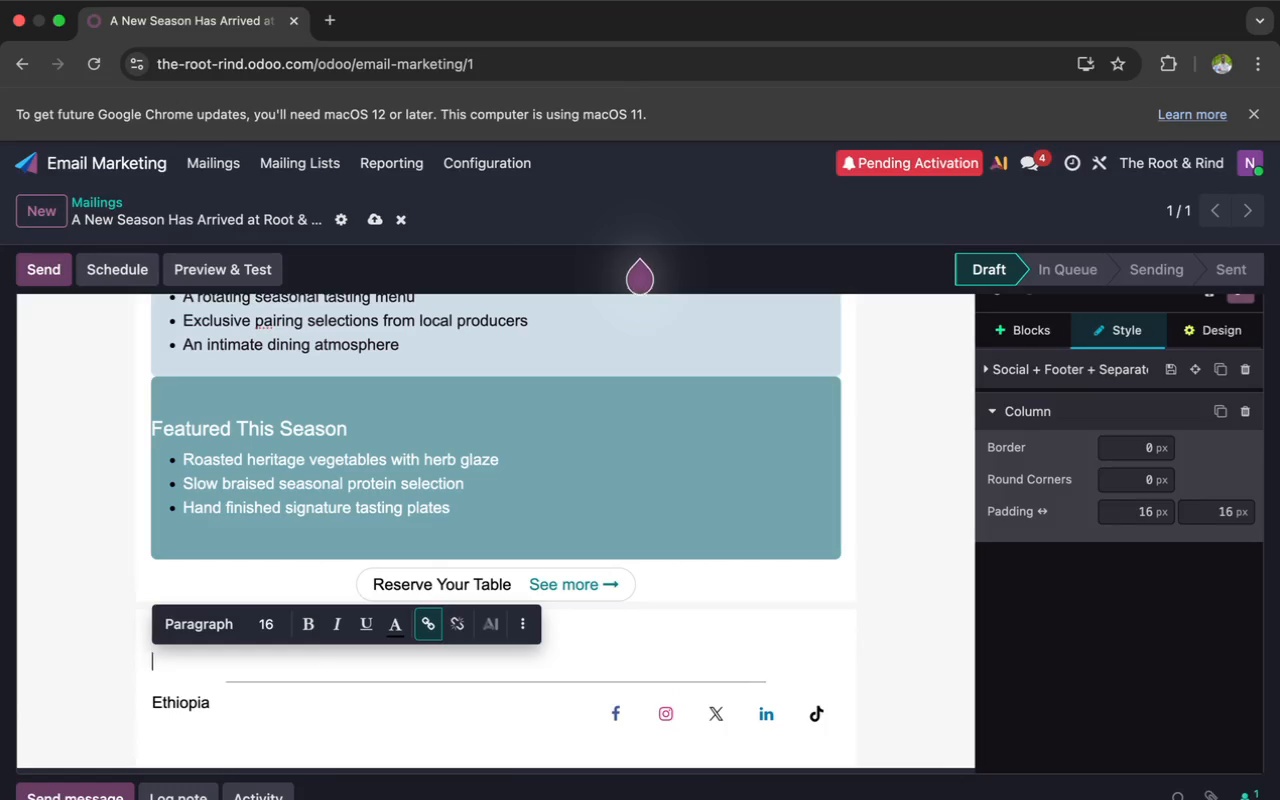 
wait(12.63)
 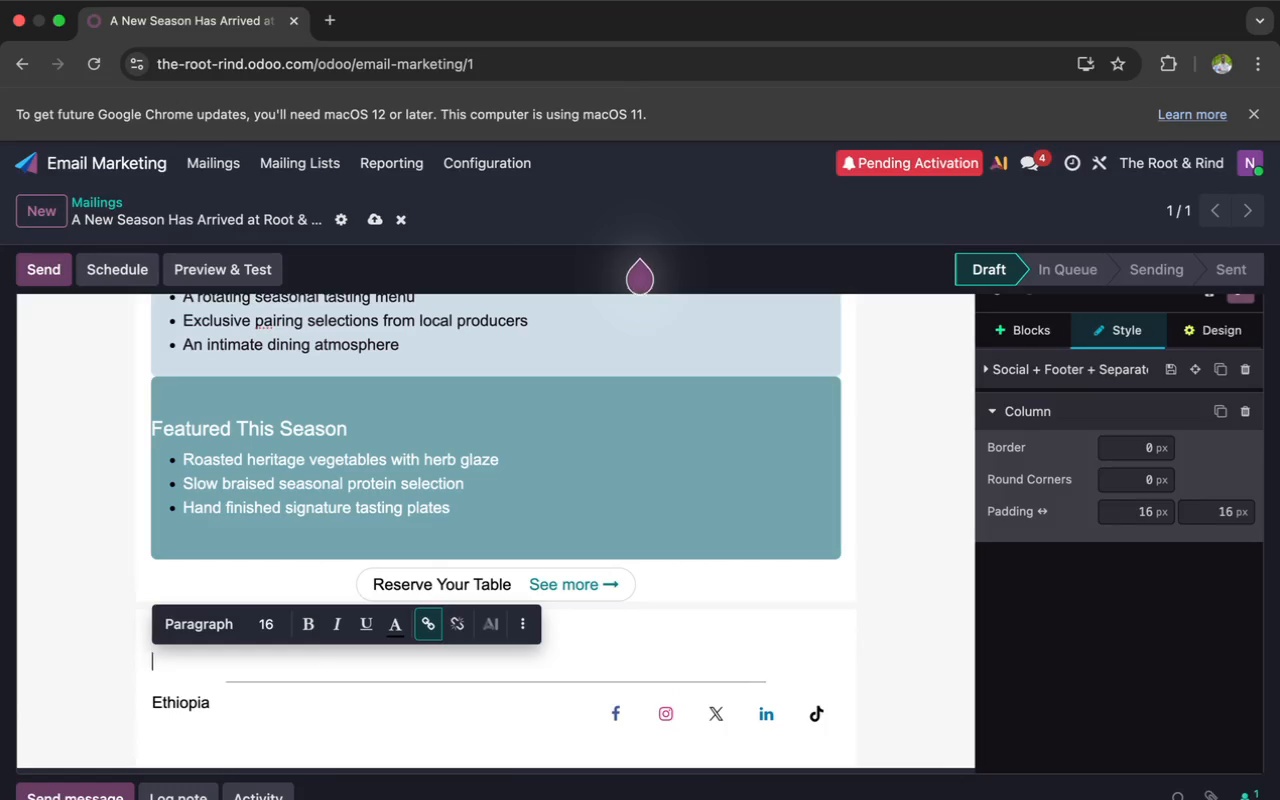 
type(Farm to table seasonal di)
 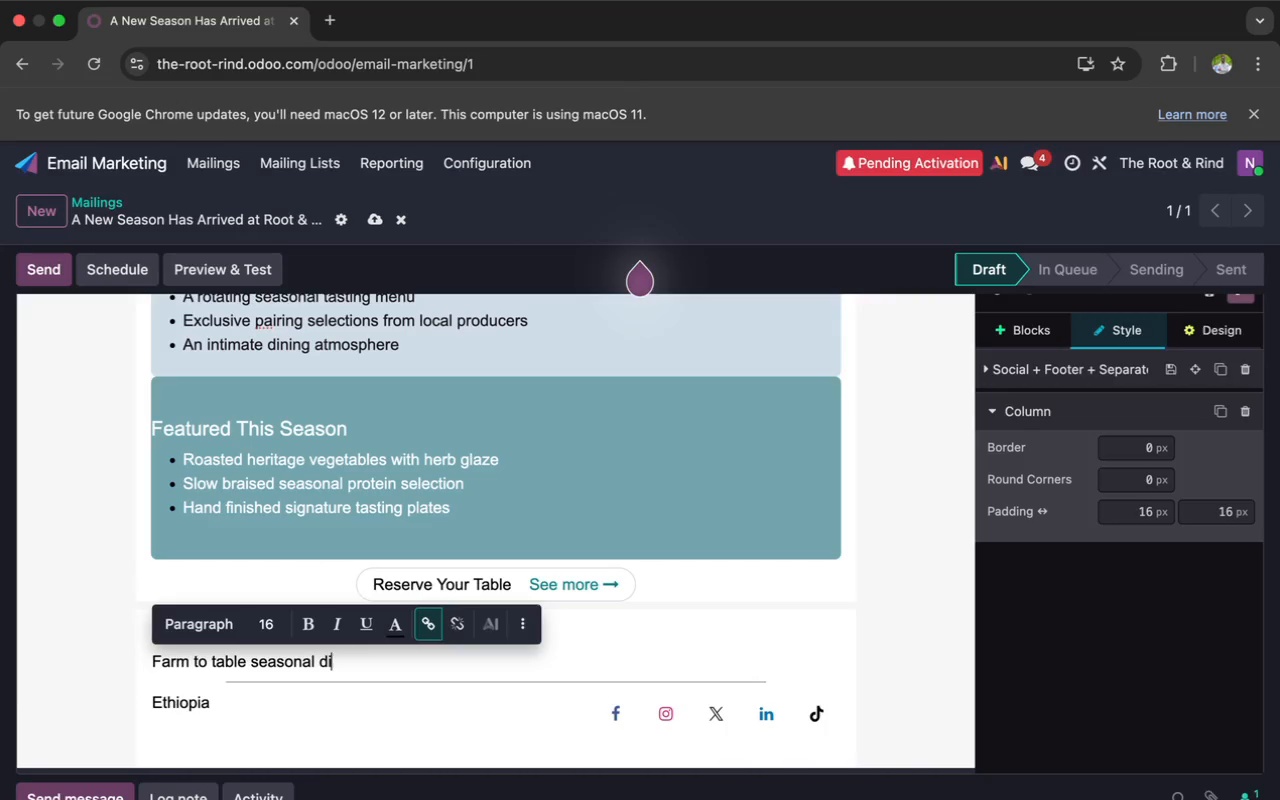 
type(ning )
 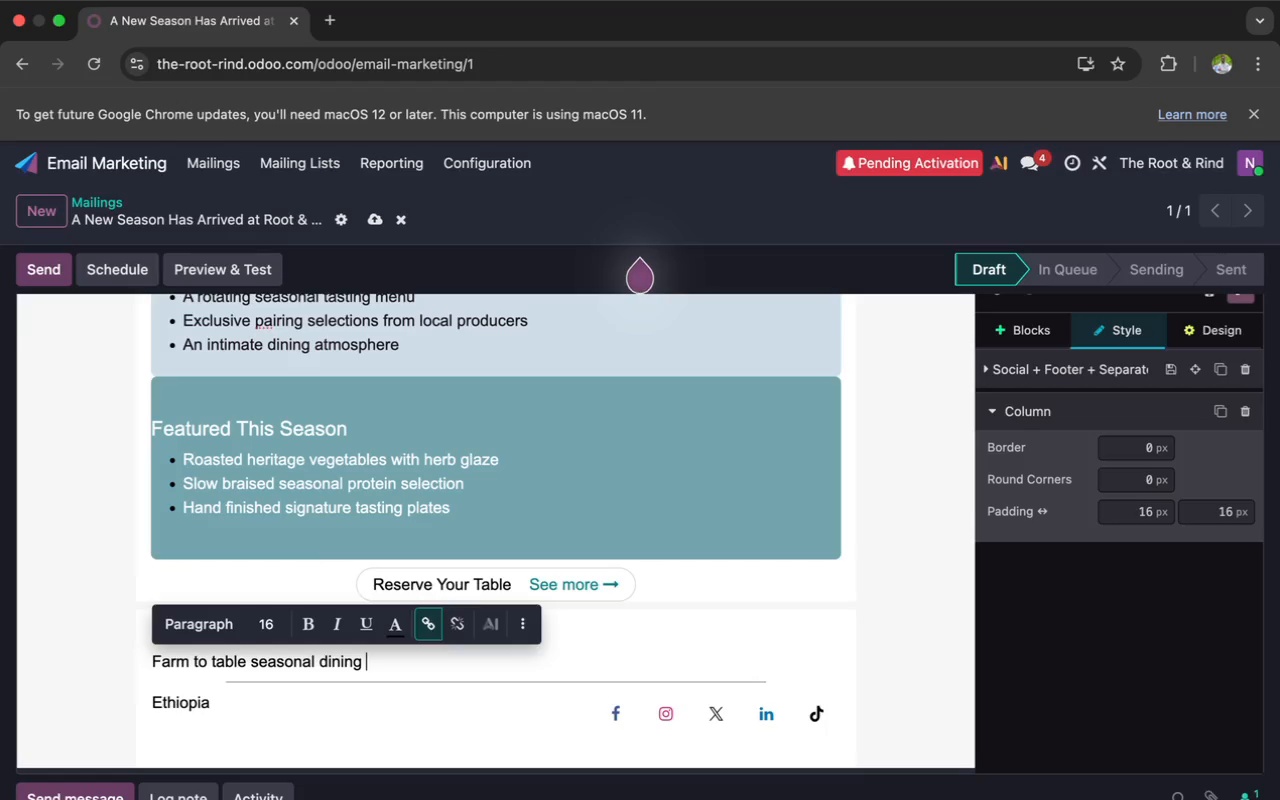 
wait(7.92)
 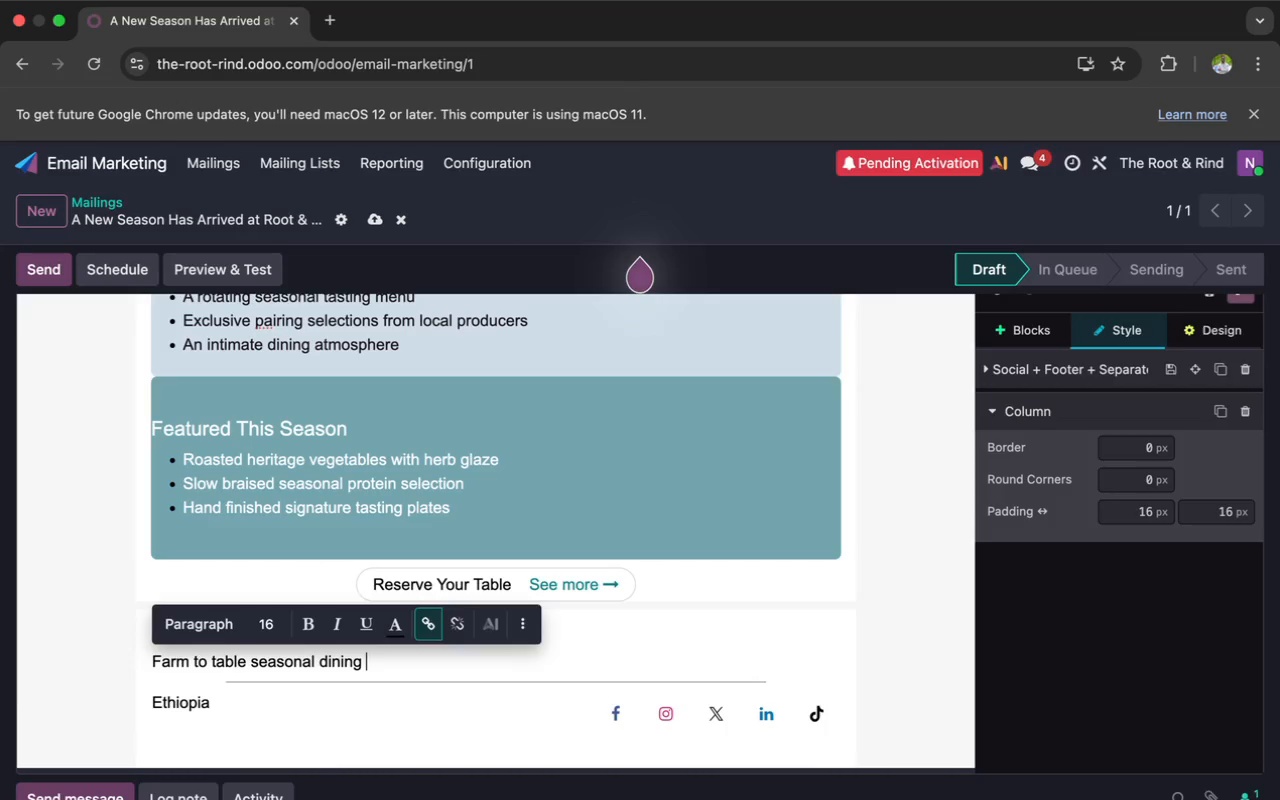 
type(exper)
 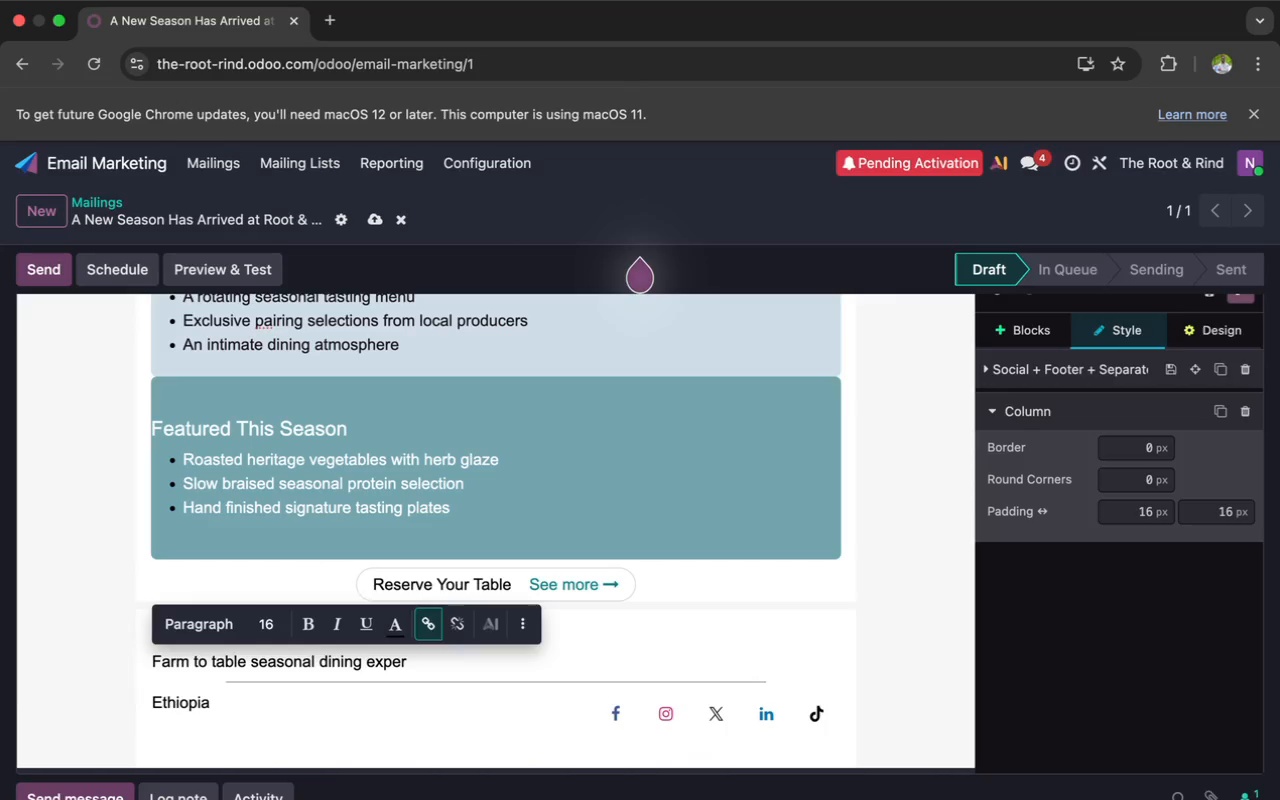 
type(ience)
 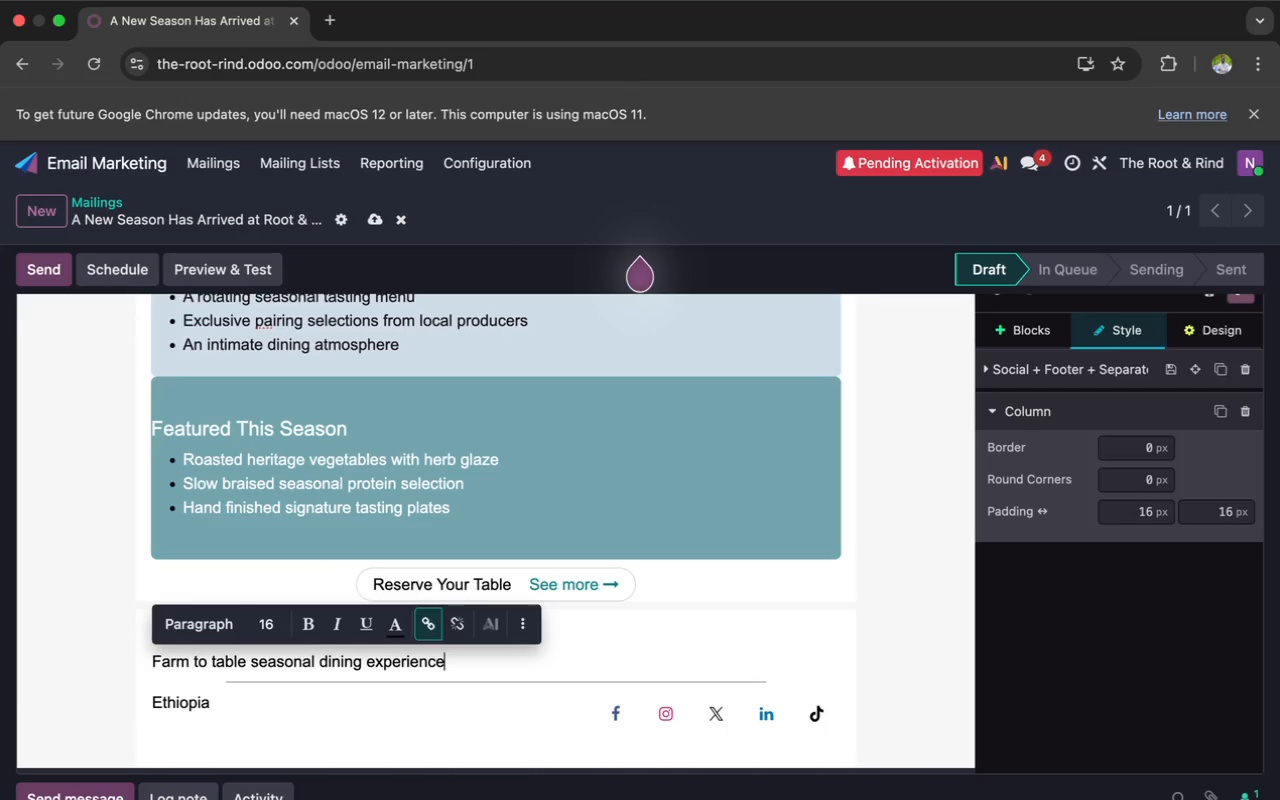 
wait(7.6)
 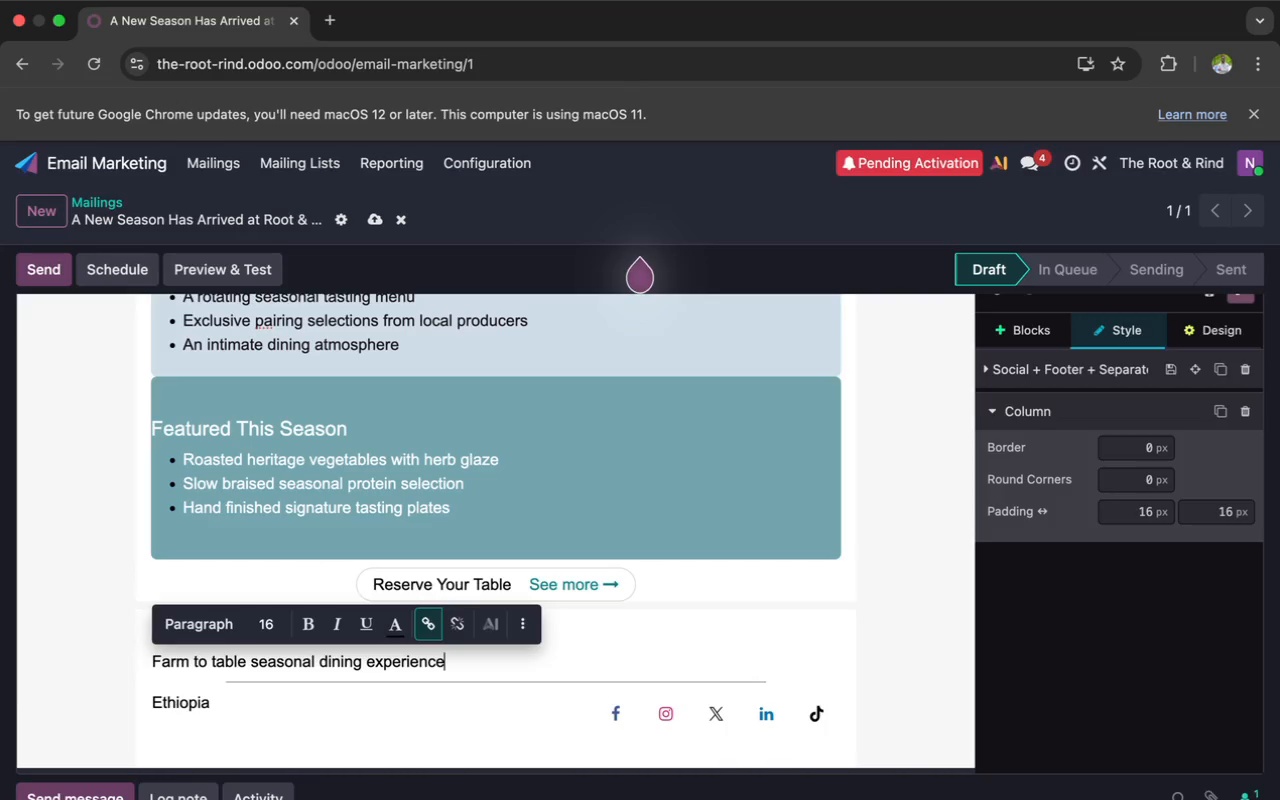 
key(Enter)
 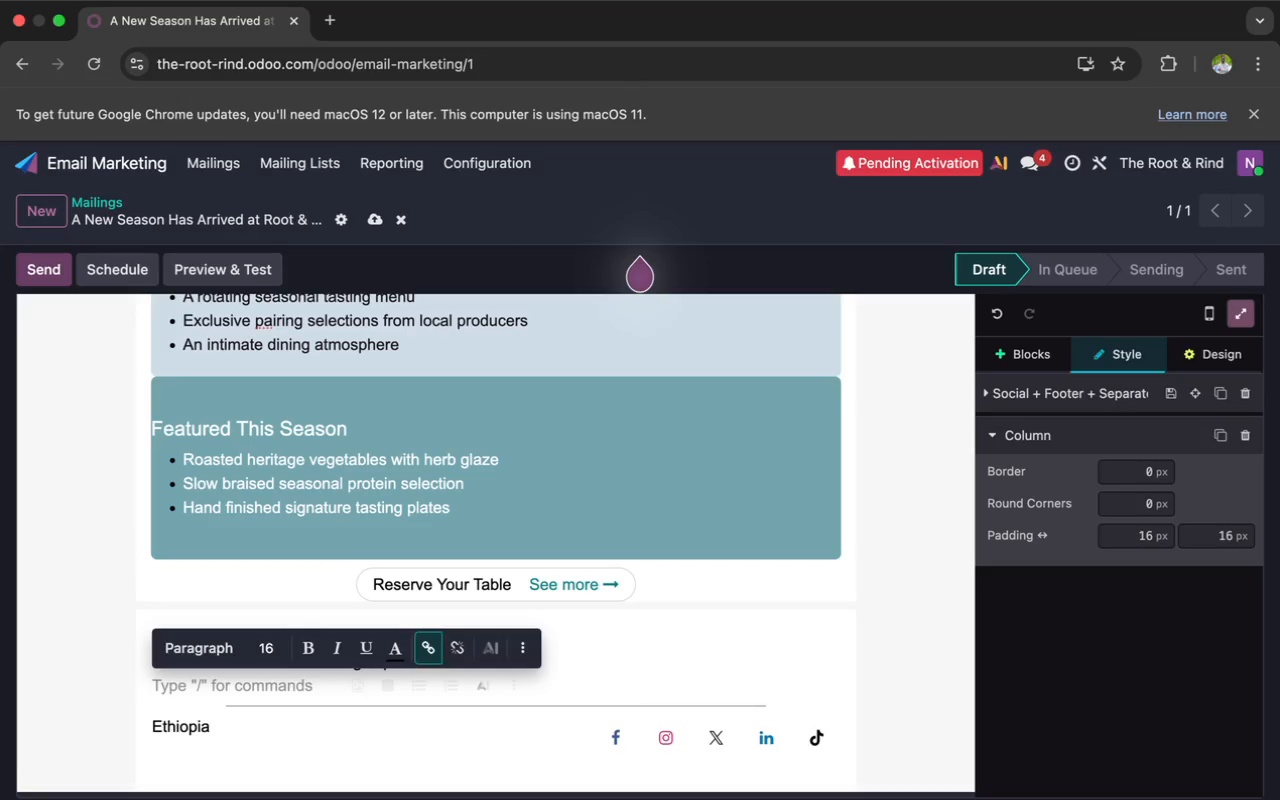 
wait(16.91)
 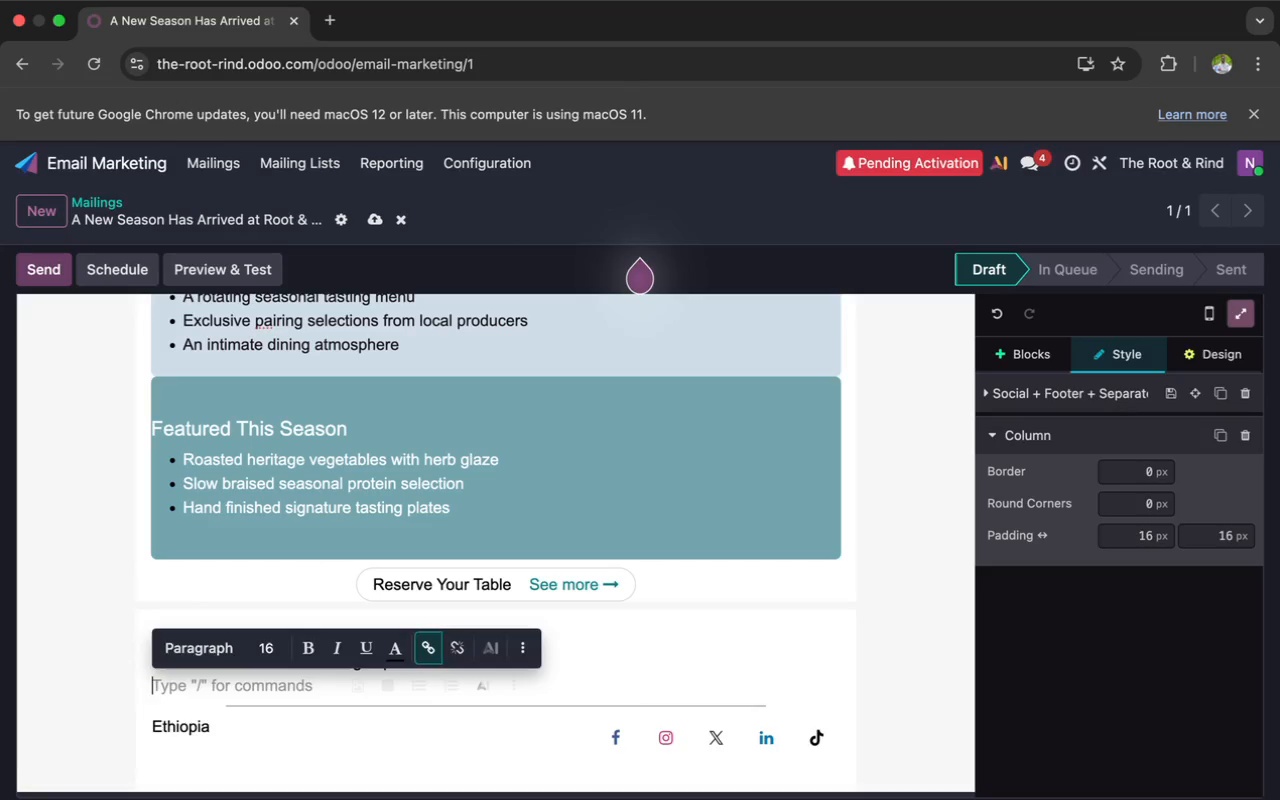 
key(Shift+R)
 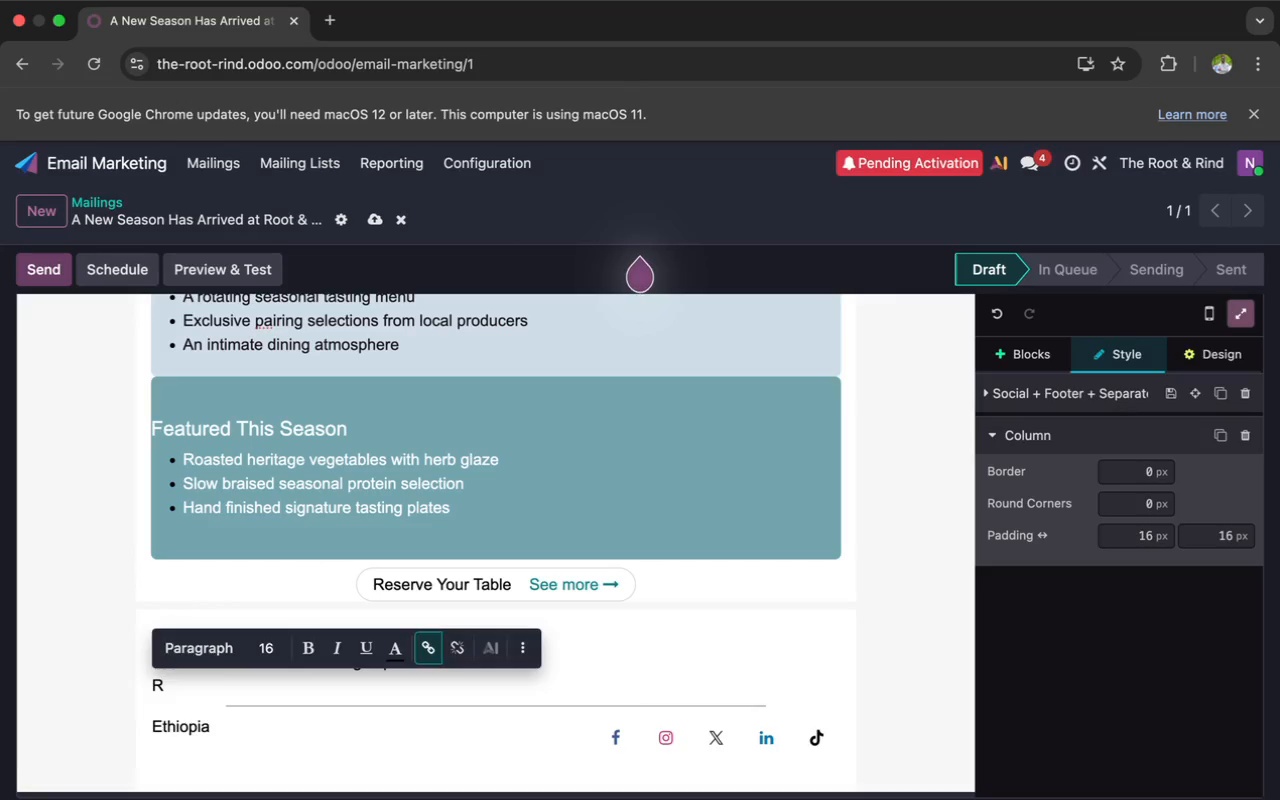 
wait(6.9)
 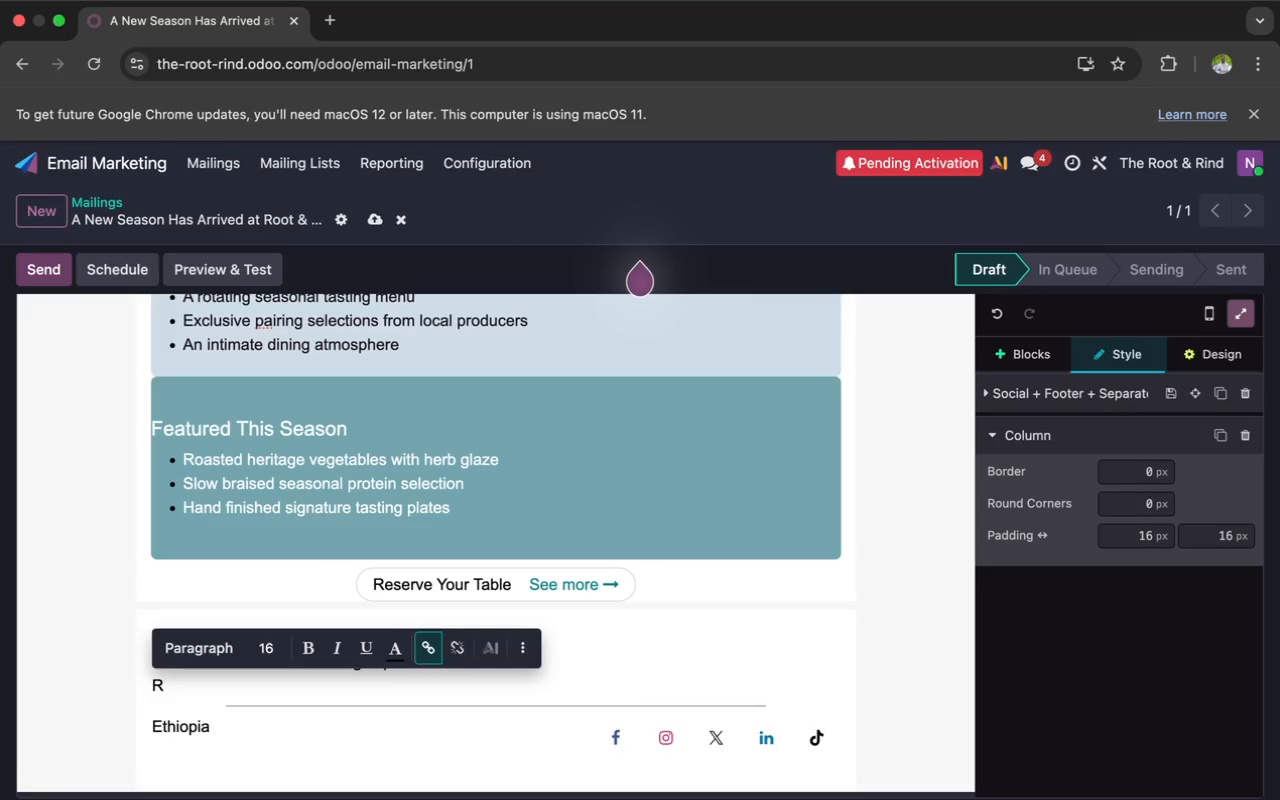 
type(eservations re)
 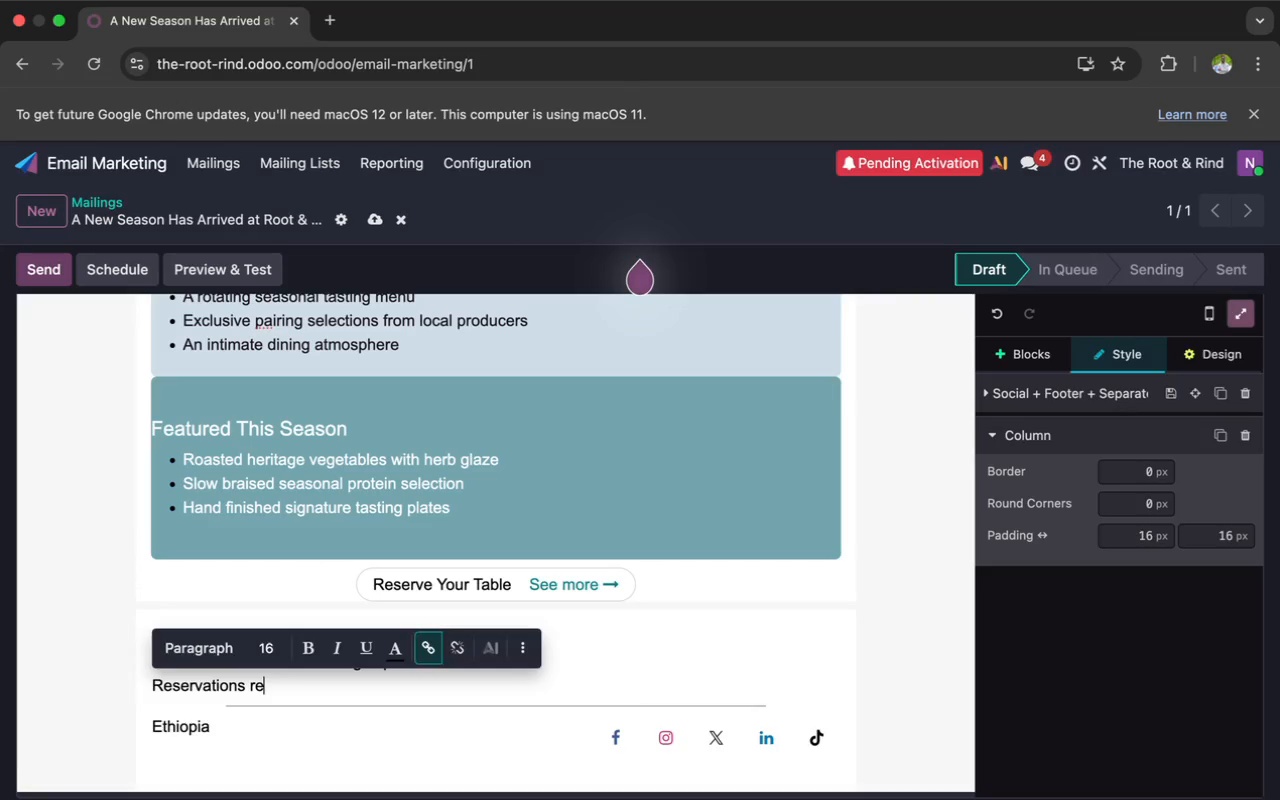 
wait(12.53)
 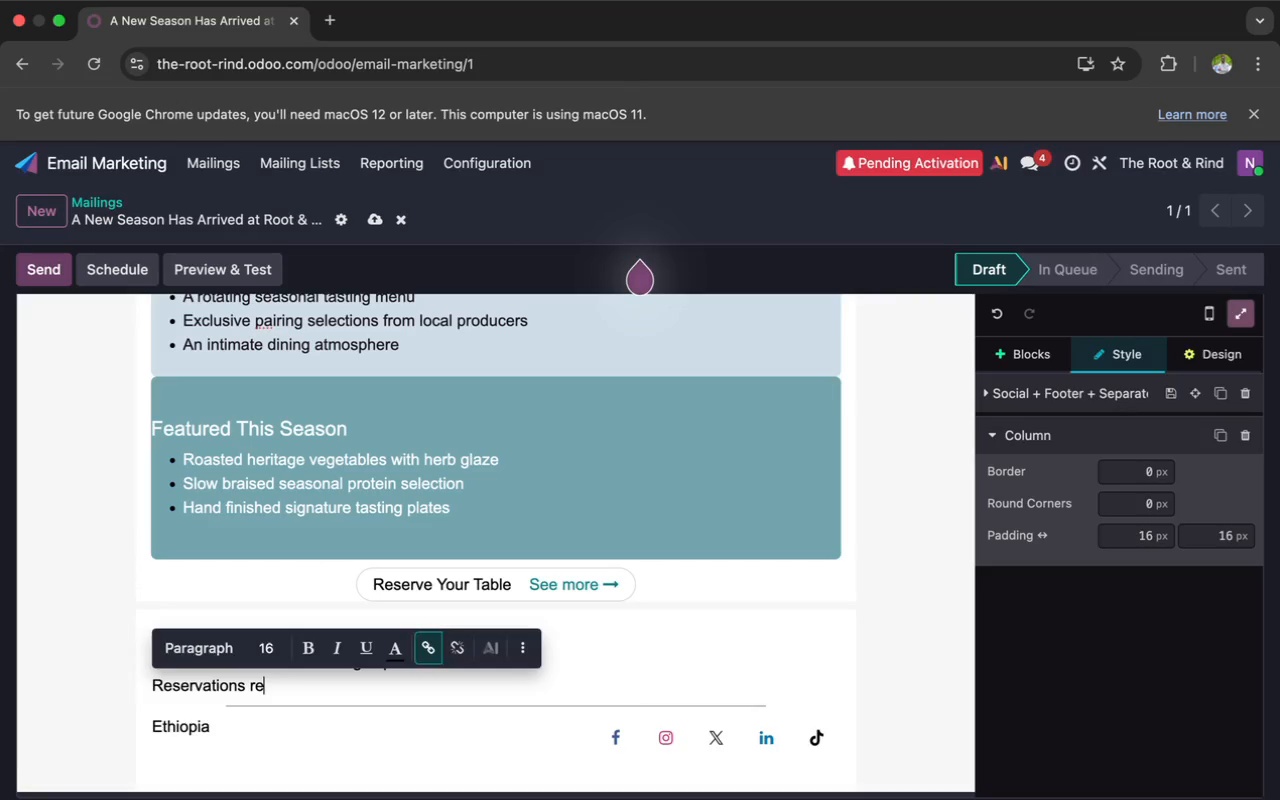 
type(qu)
 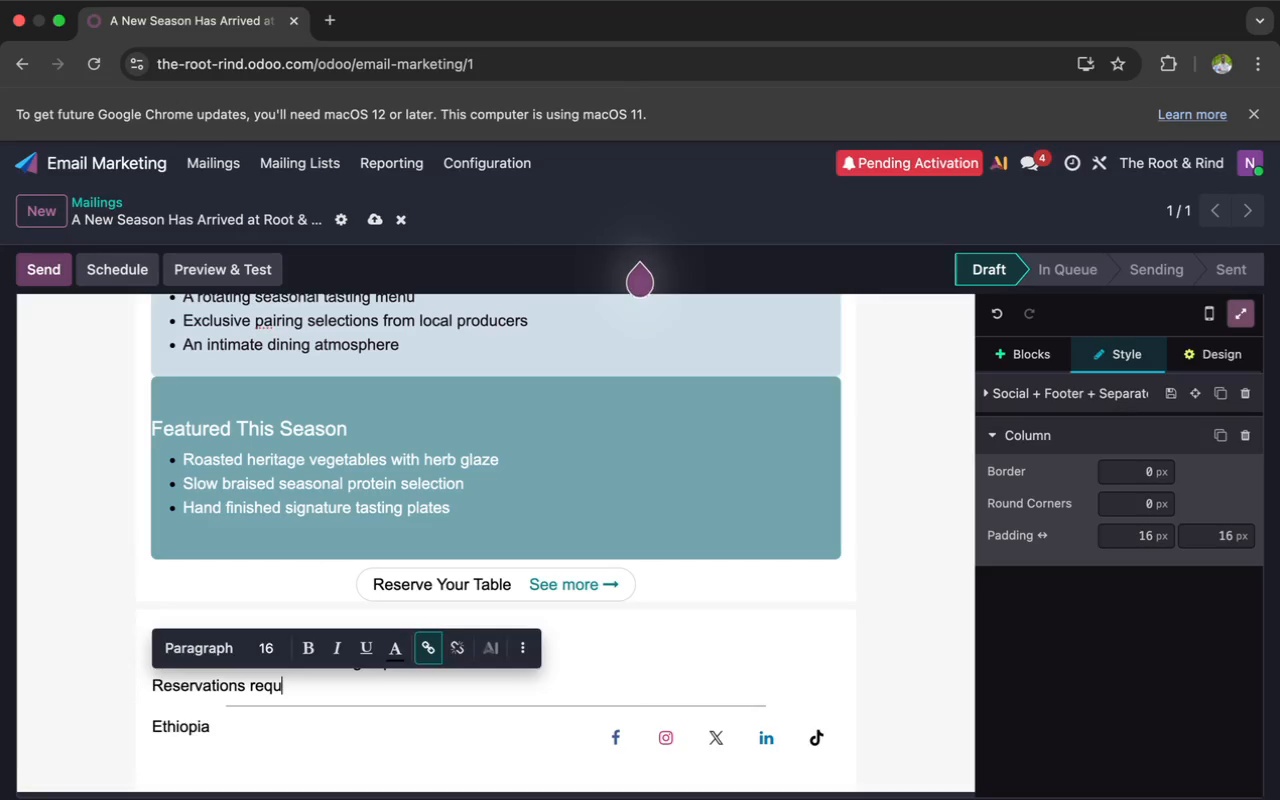 
type(irdn | )
 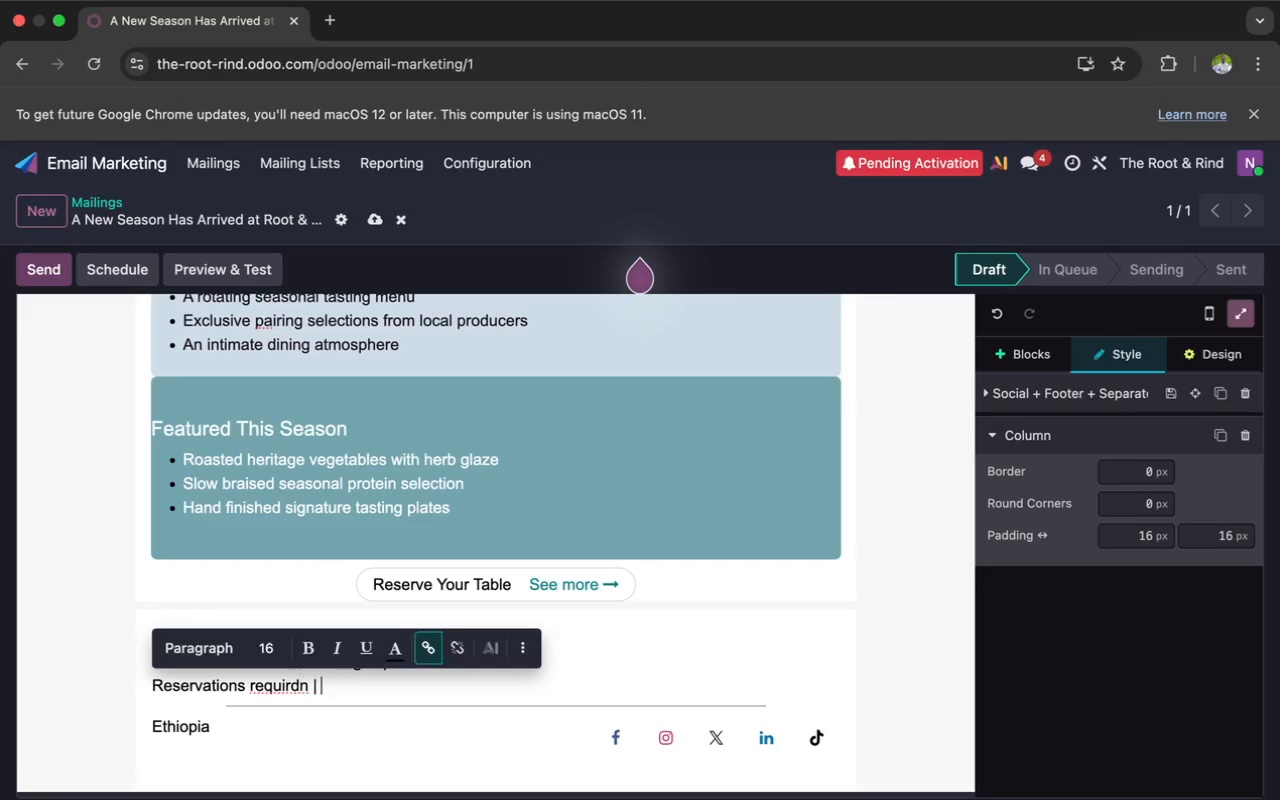 
wait(5.73)
 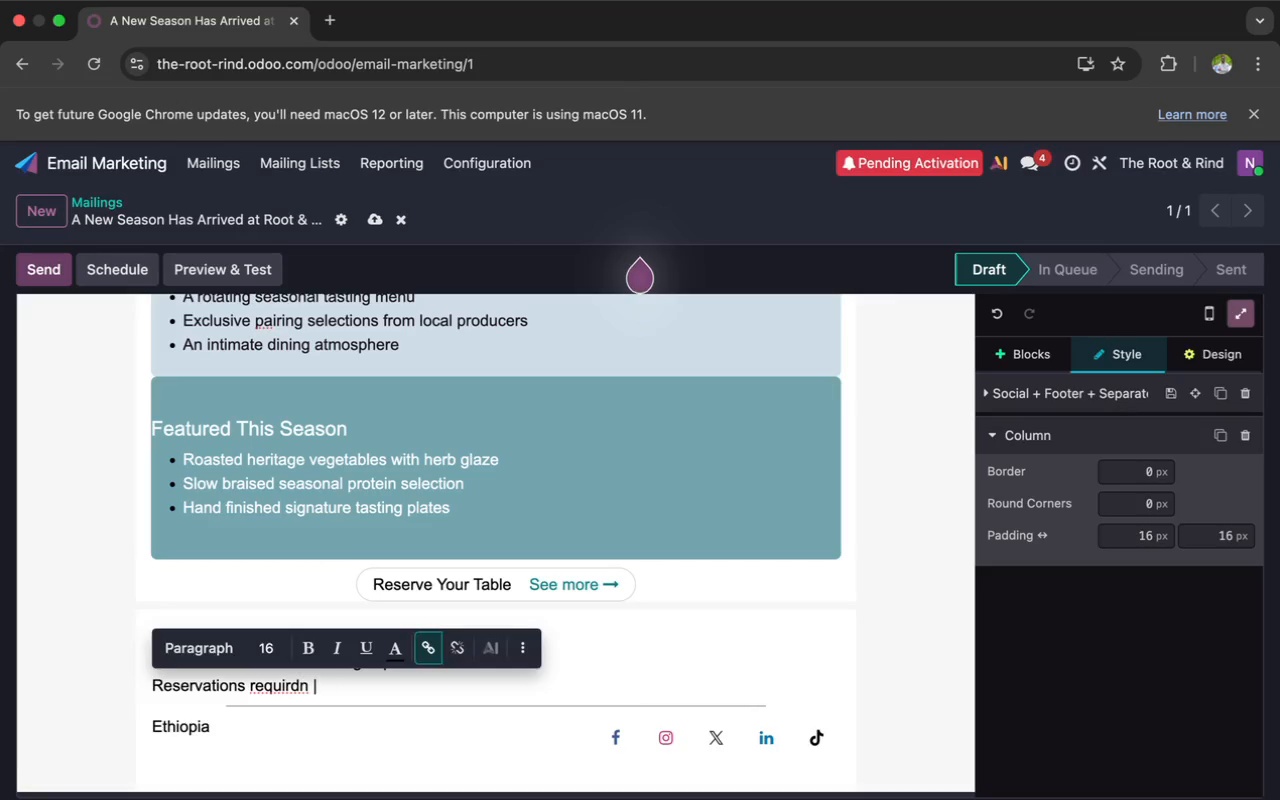 
hold_key(key=ShiftRight, duration=0.58)